 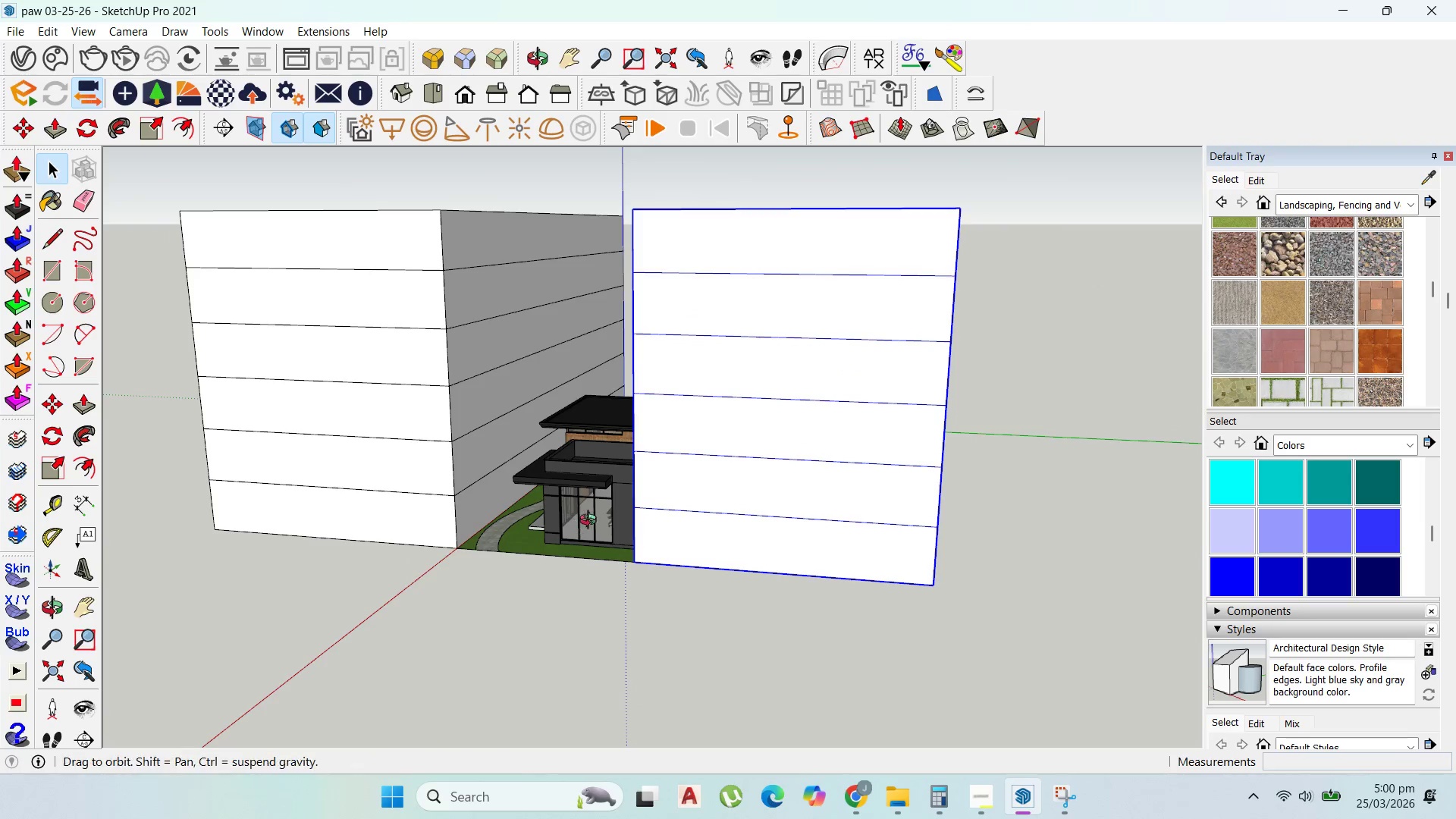 
scroll: coordinate [654, 325], scroll_direction: up, amount: 17.0
 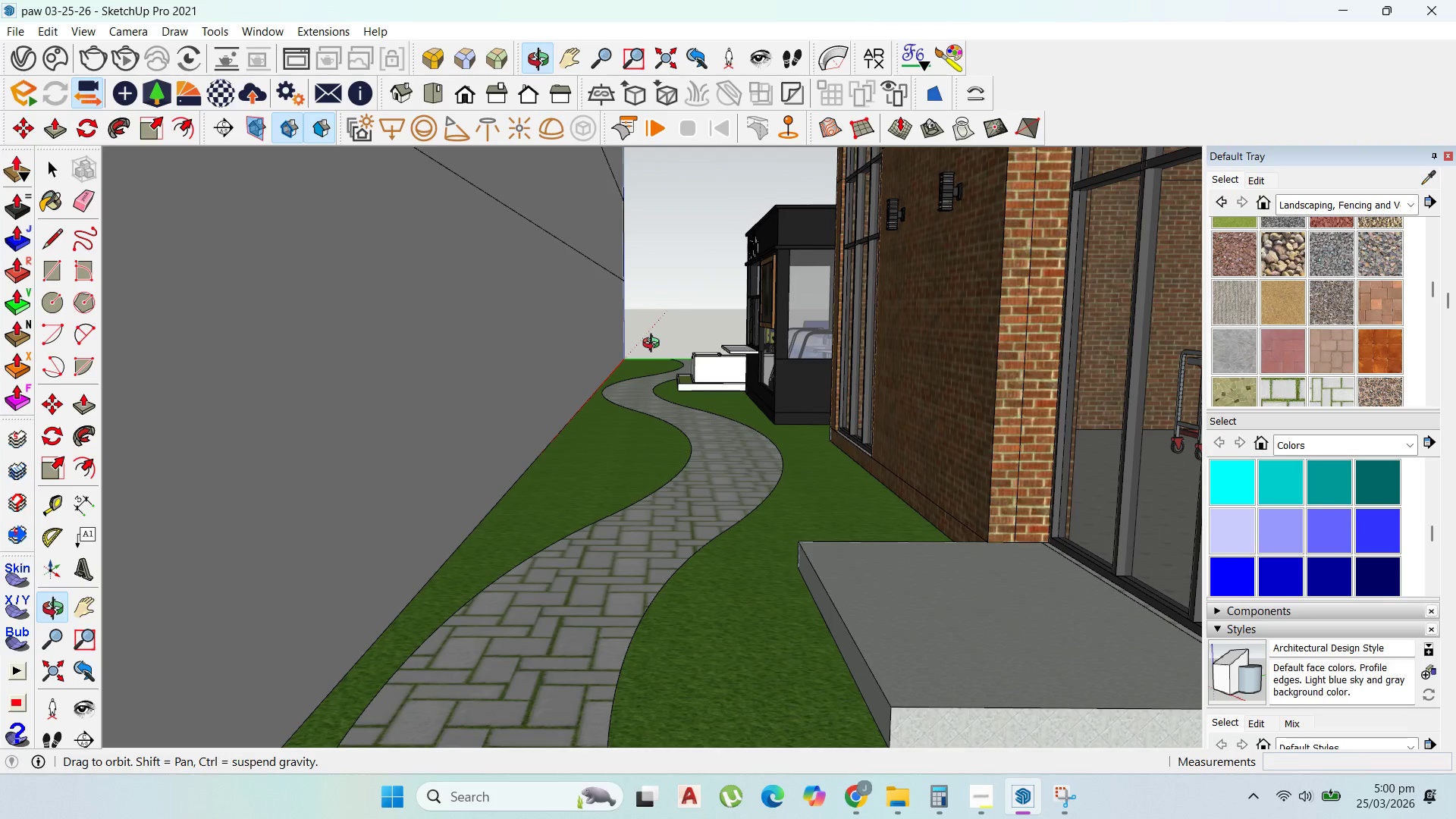 
scroll: coordinate [704, 399], scroll_direction: down, amount: 5.0
 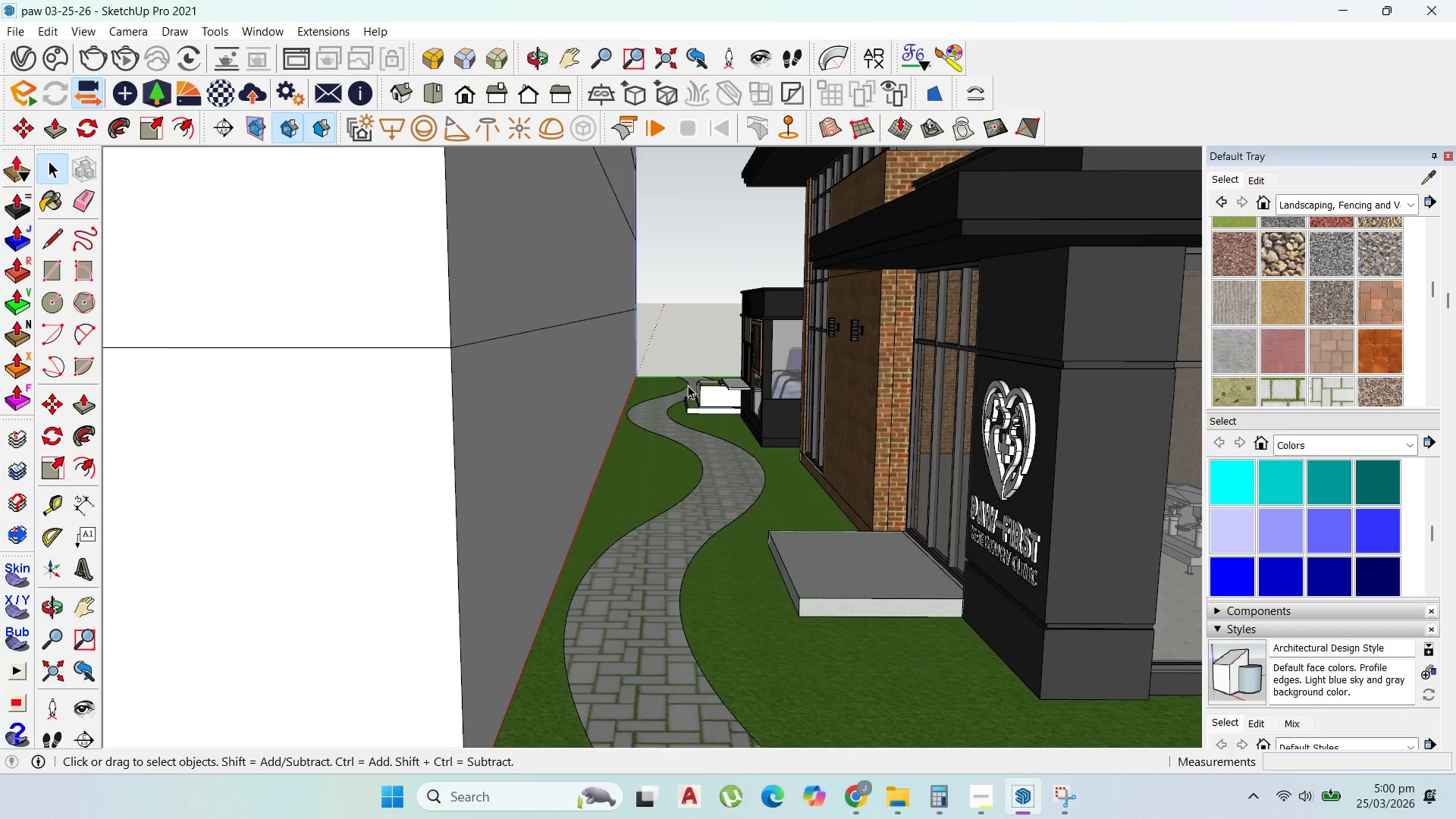 
scroll: coordinate [755, 357], scroll_direction: up, amount: 9.0
 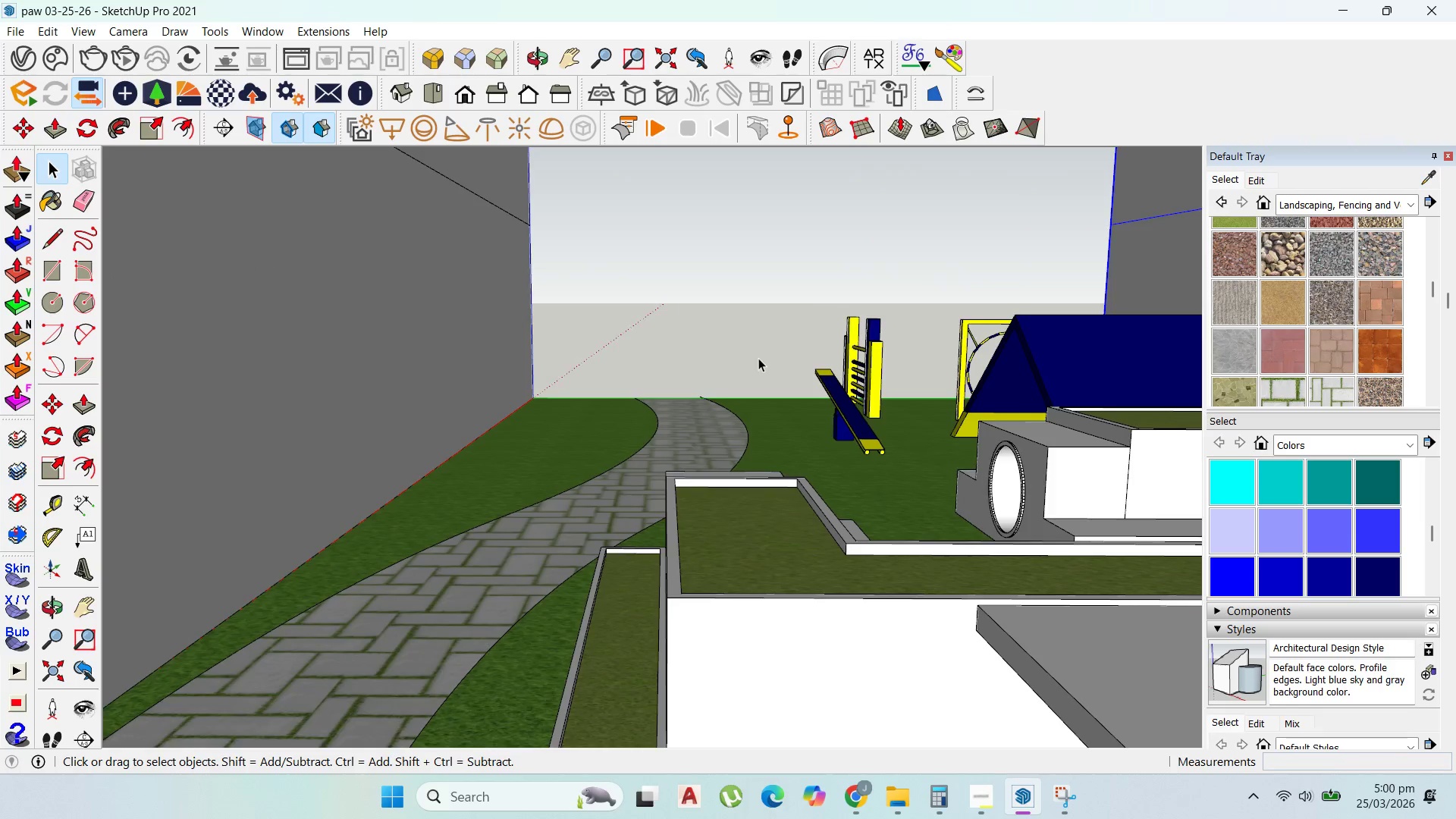 
scroll: coordinate [761, 434], scroll_direction: down, amount: 22.0
 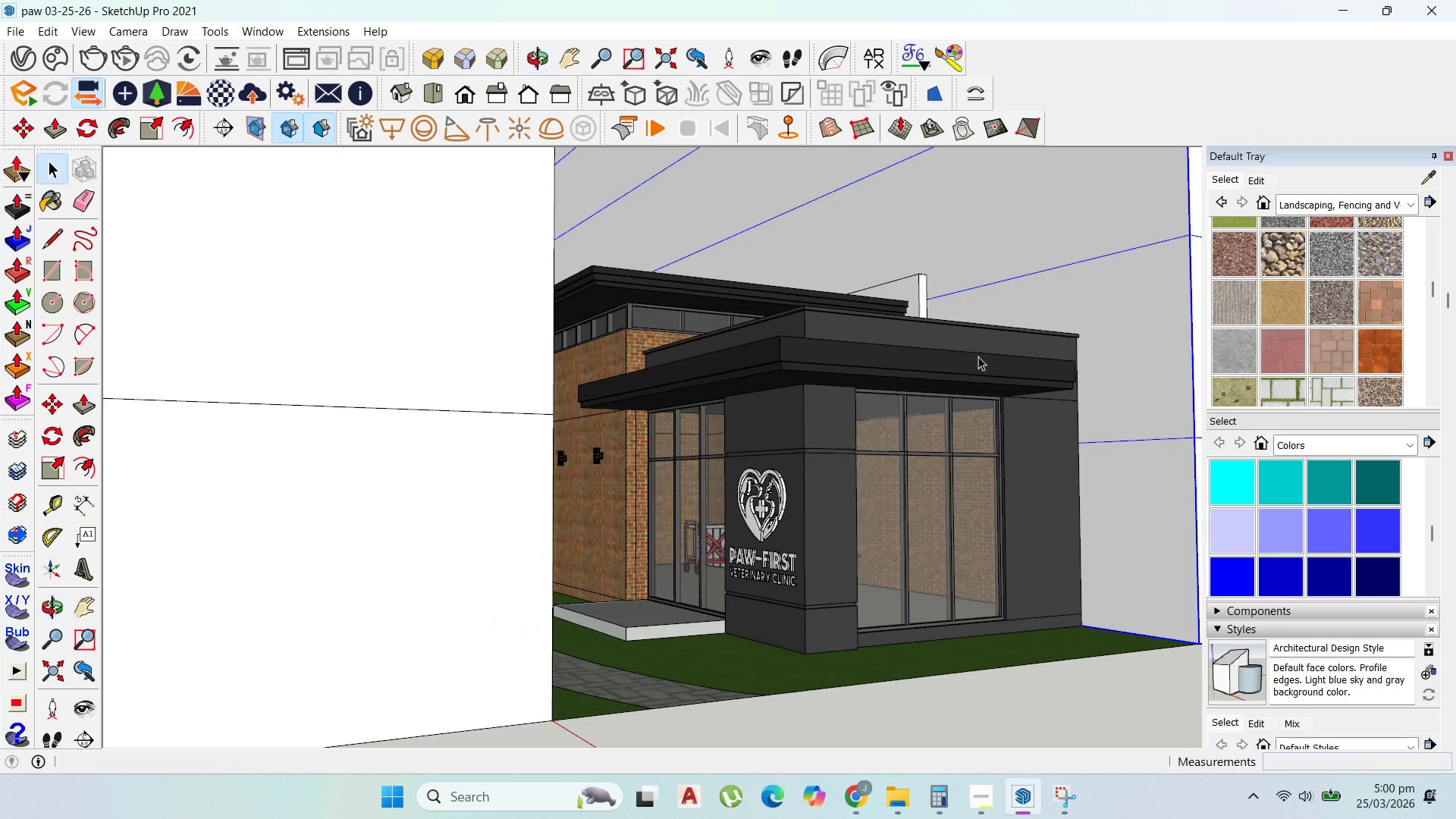 
scroll: coordinate [882, 506], scroll_direction: up, amount: 4.0
 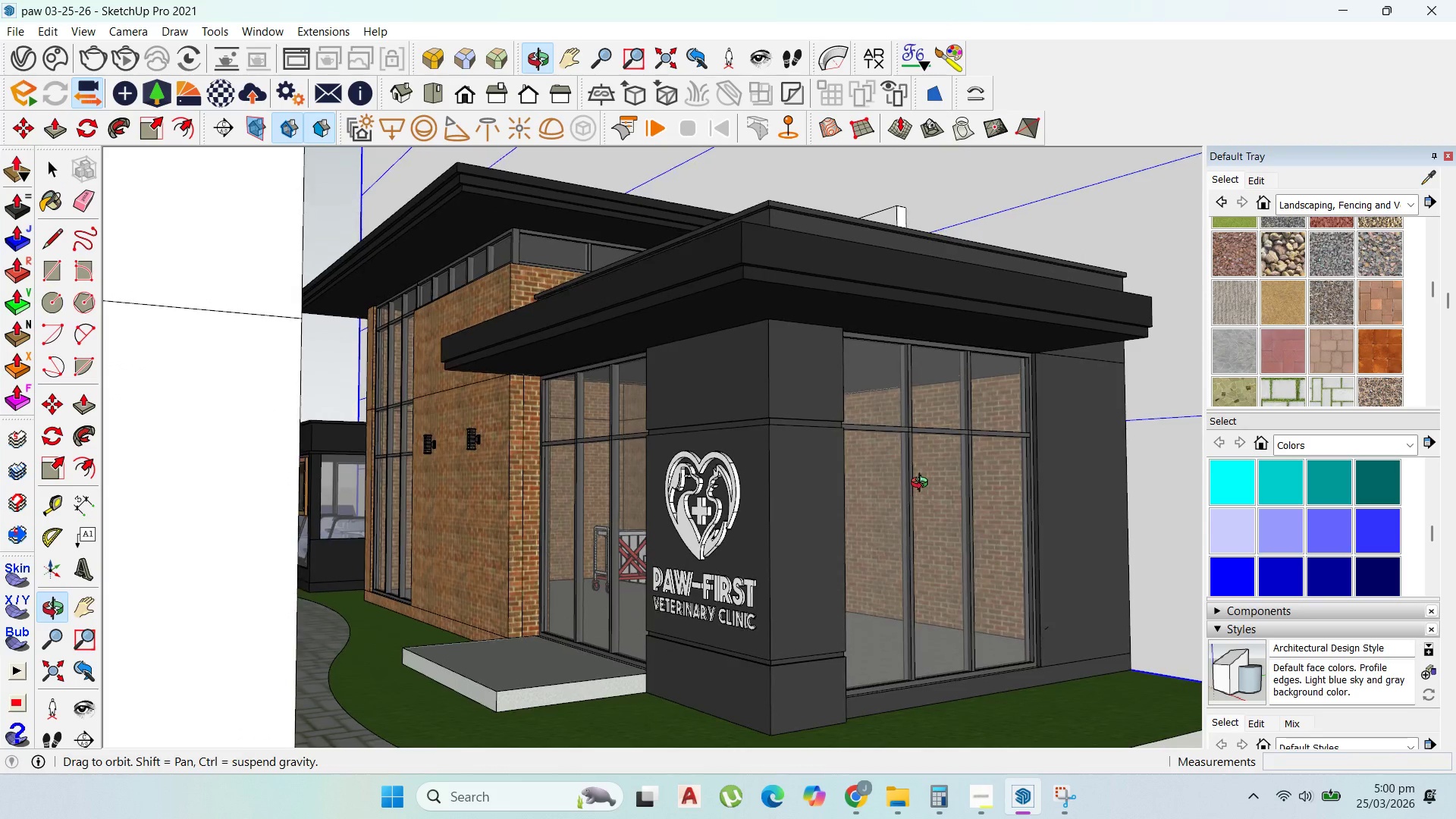 
scroll: coordinate [651, 553], scroll_direction: down, amount: 5.0
 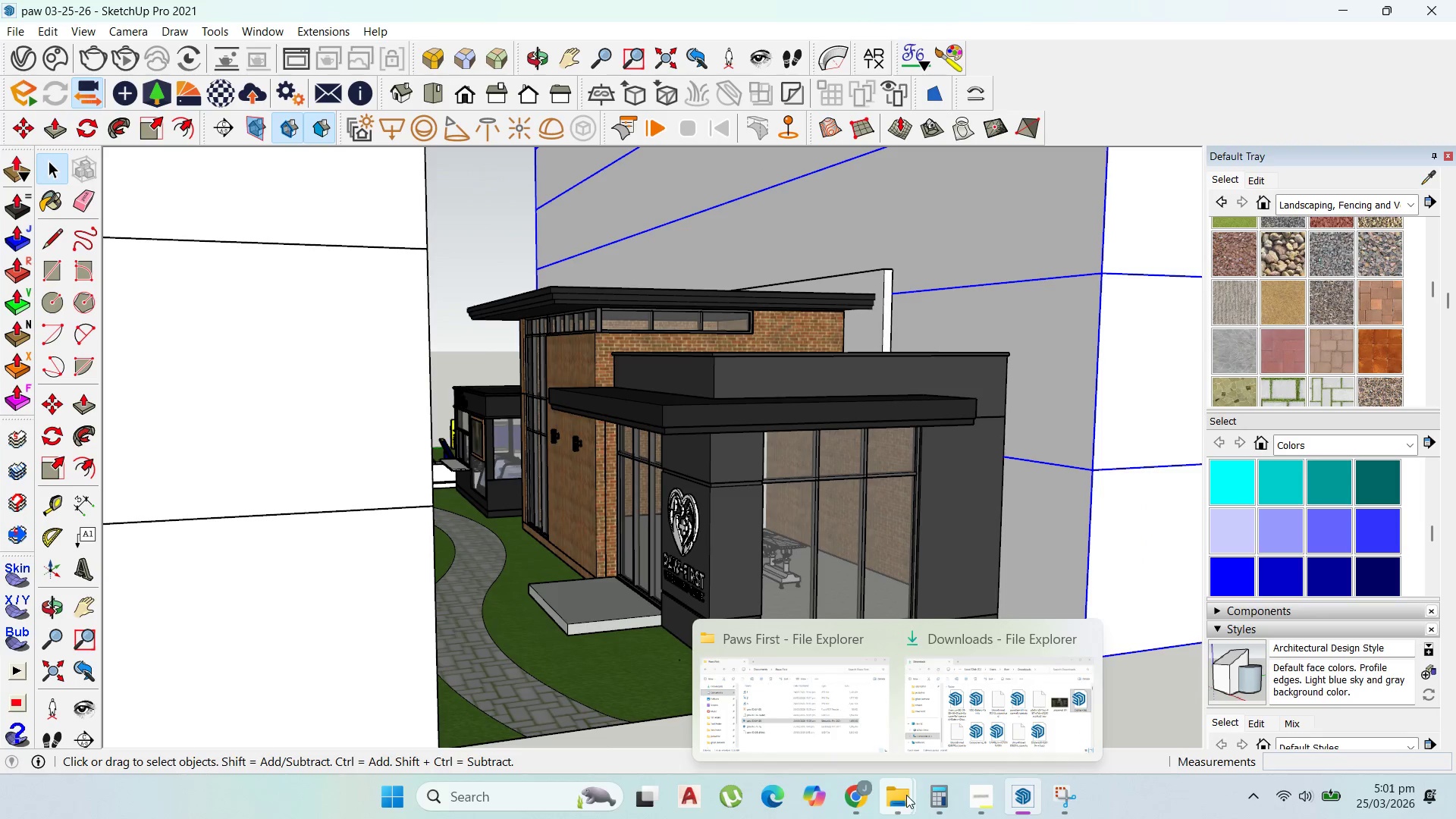 
scroll: coordinate [872, 689], scroll_direction: up, amount: 6.0
 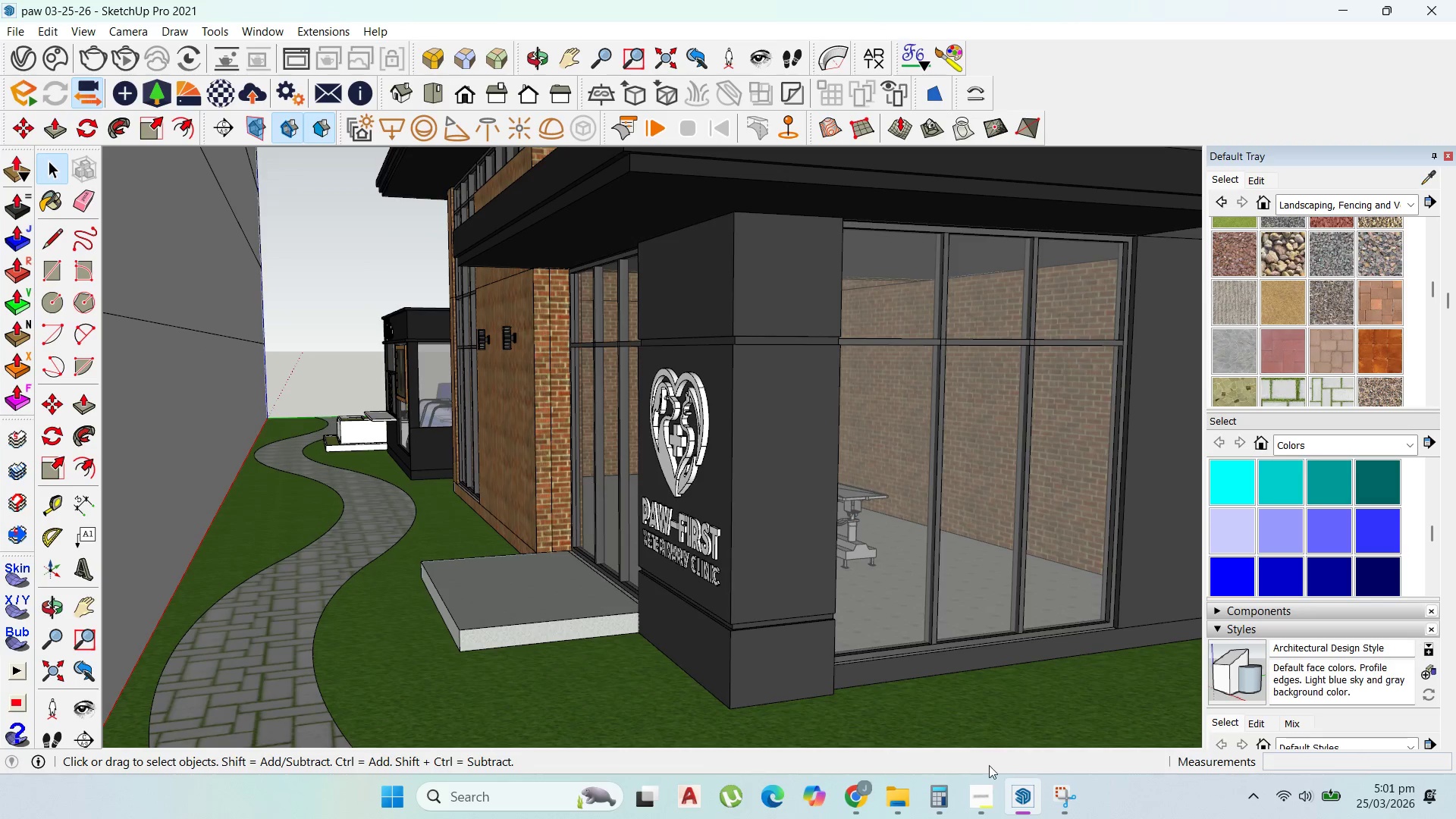 
left_click([988, 786])